 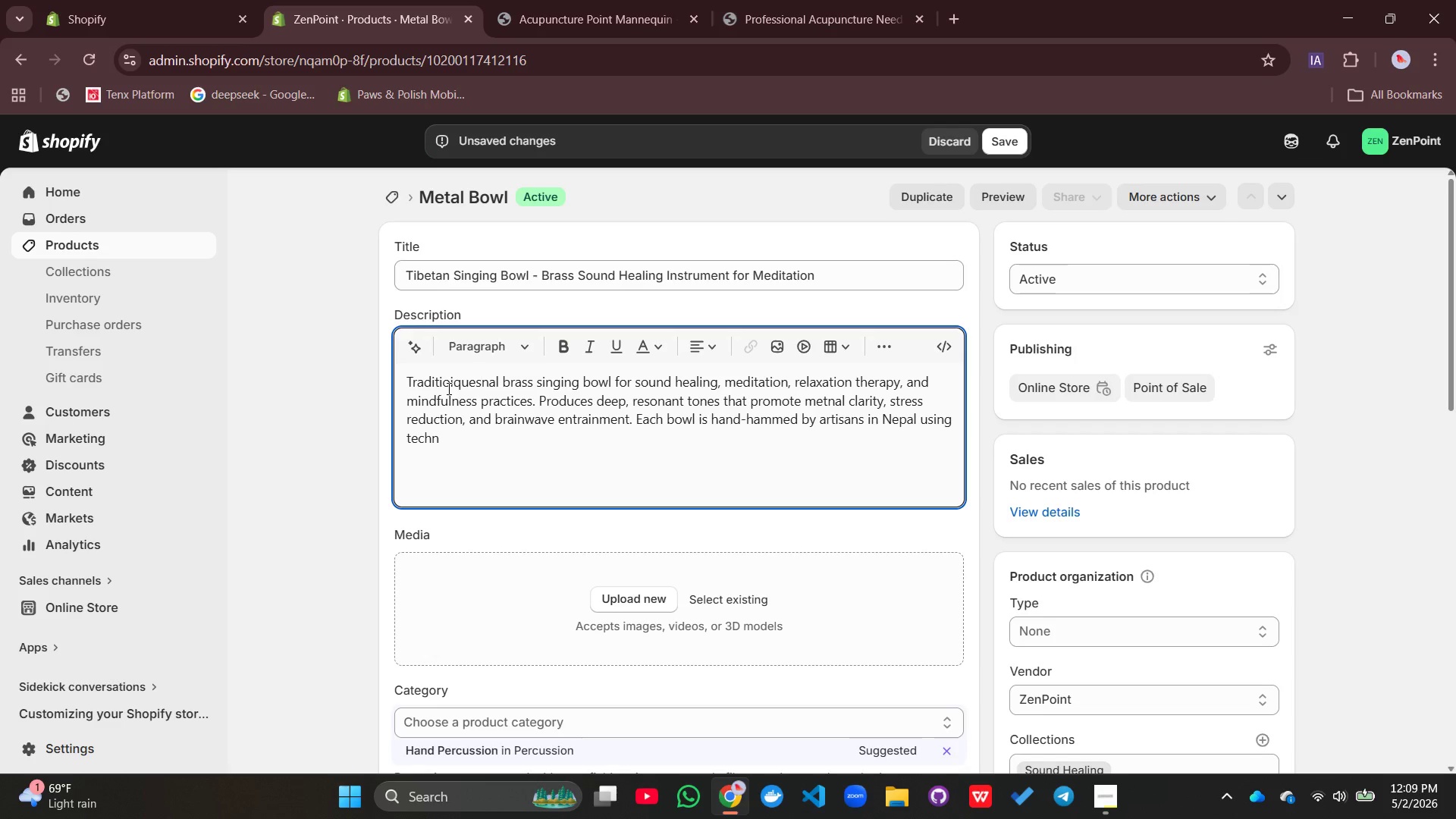 
key(Control+Z)
 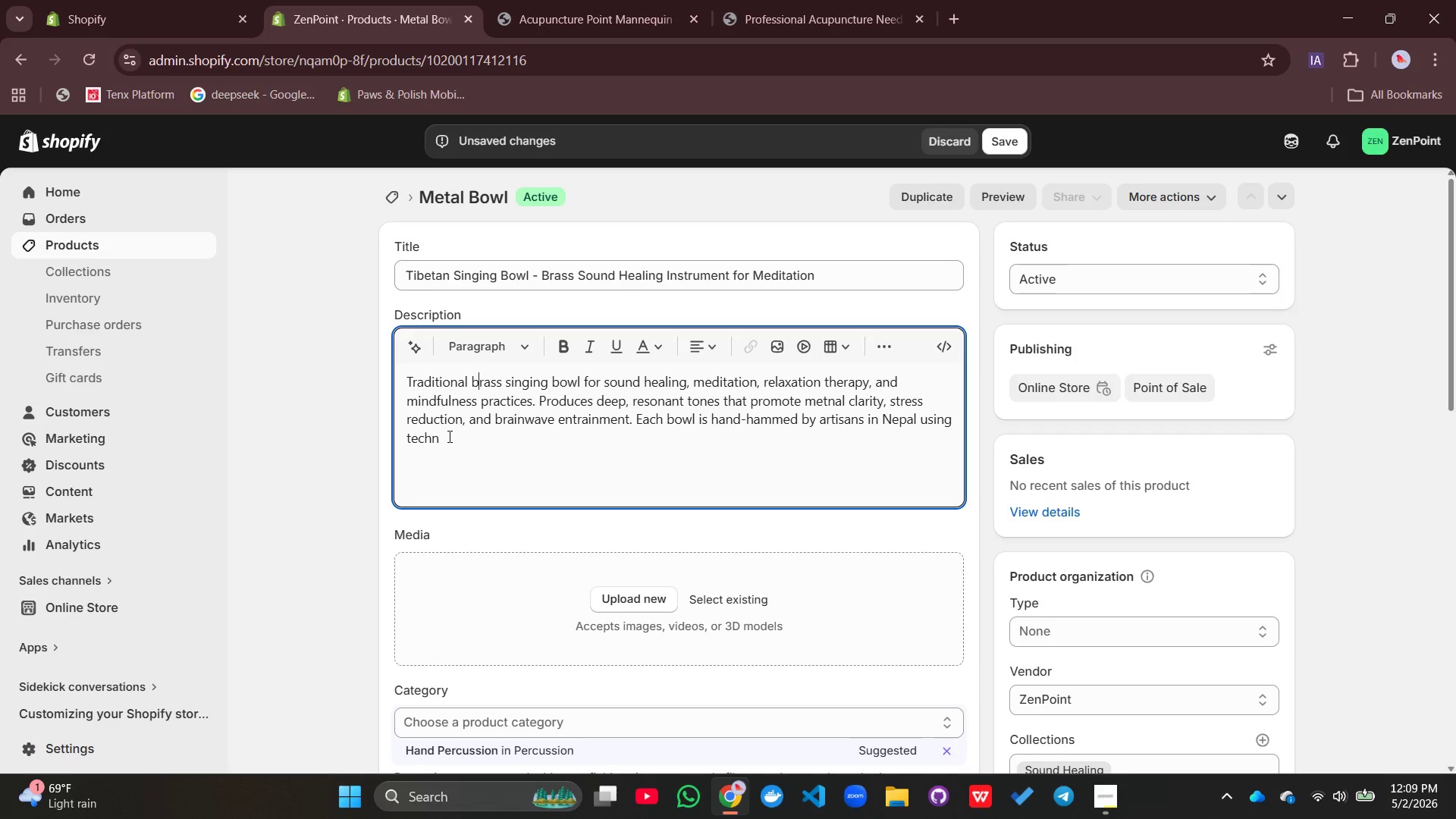 
left_click([450, 441])
 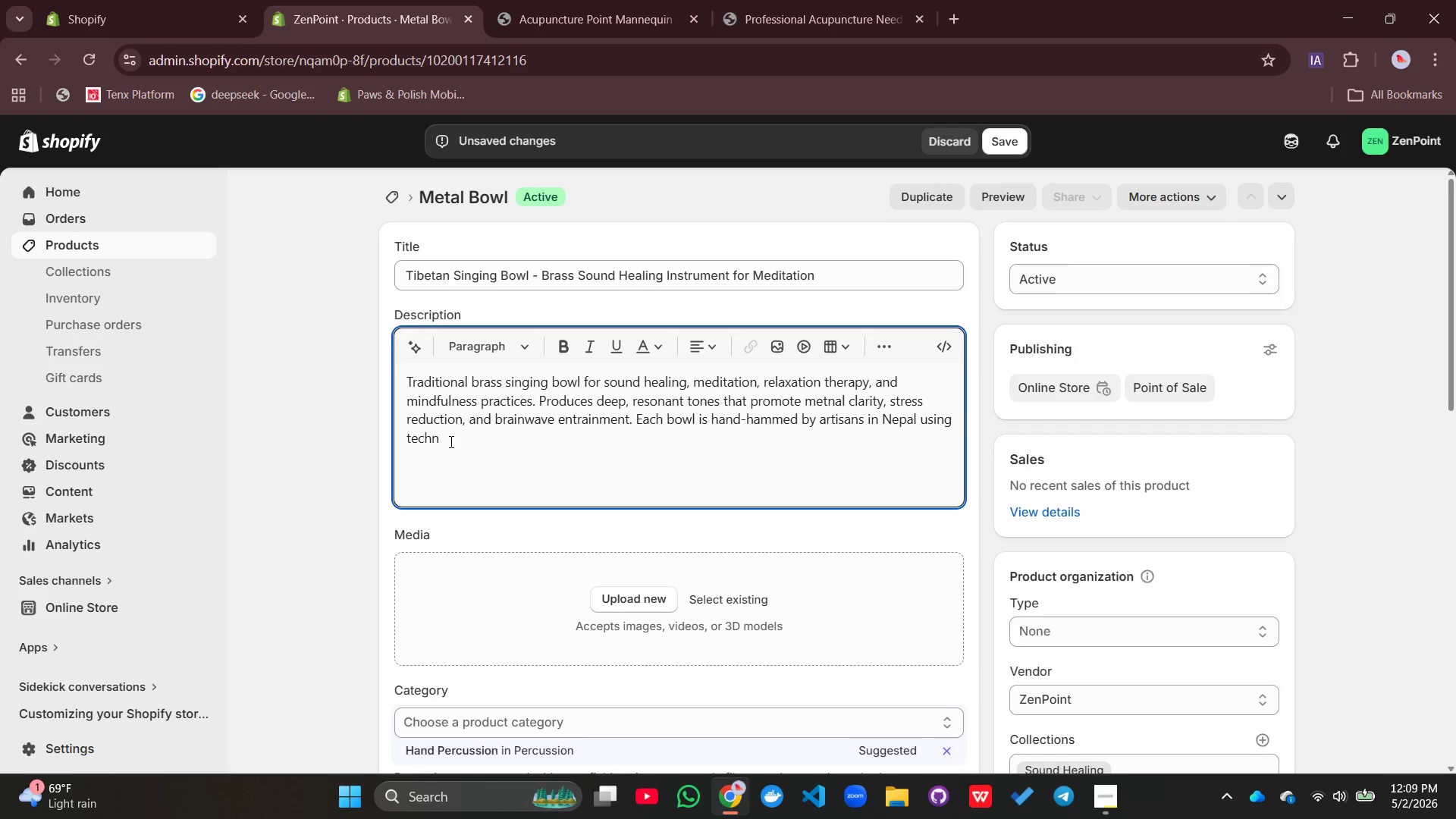 
type(iques passed down through genet)
key(Backspace)
type(ration.)
key(Backspace)
type(s.)
 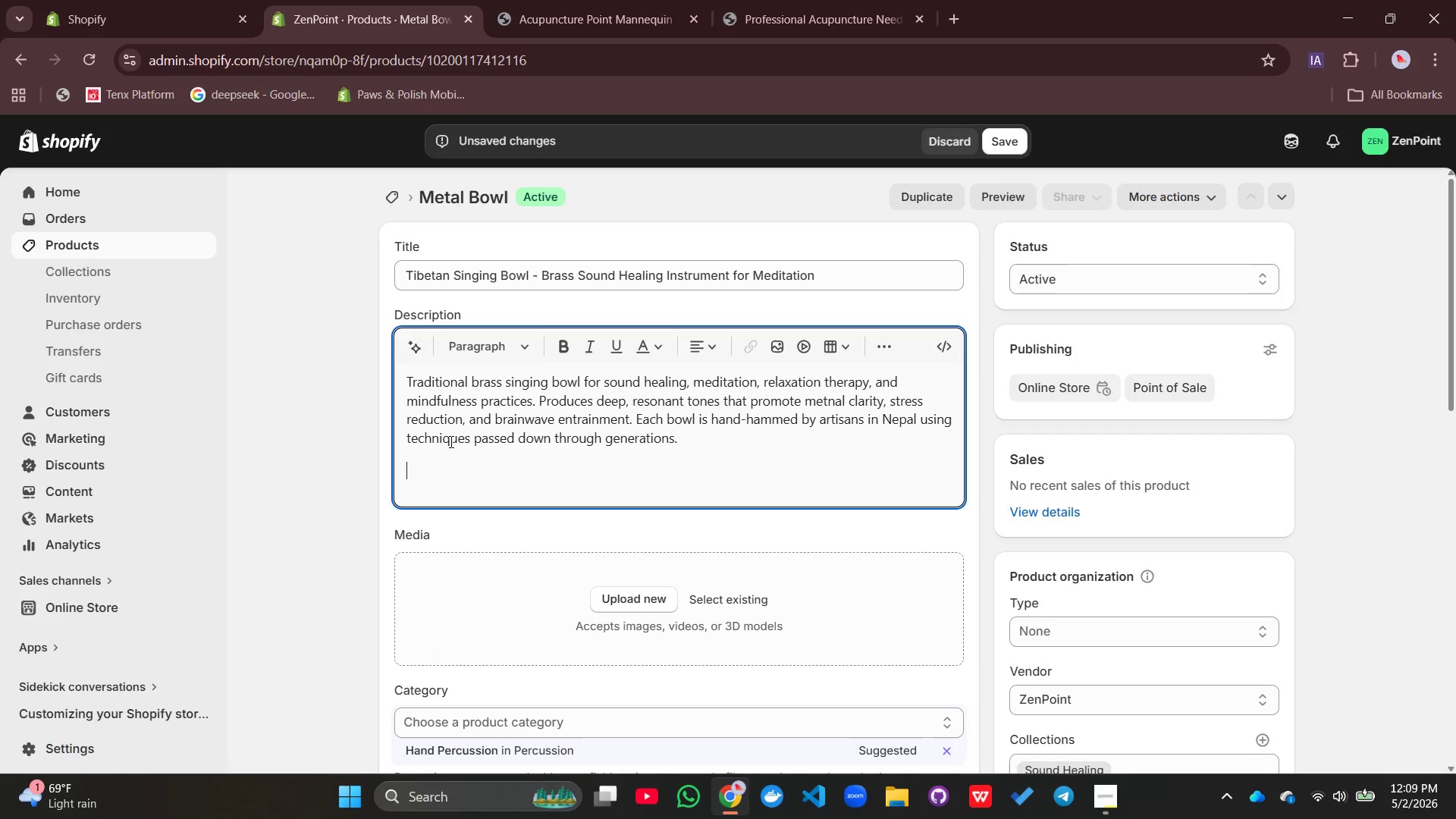 
key(Enter)
 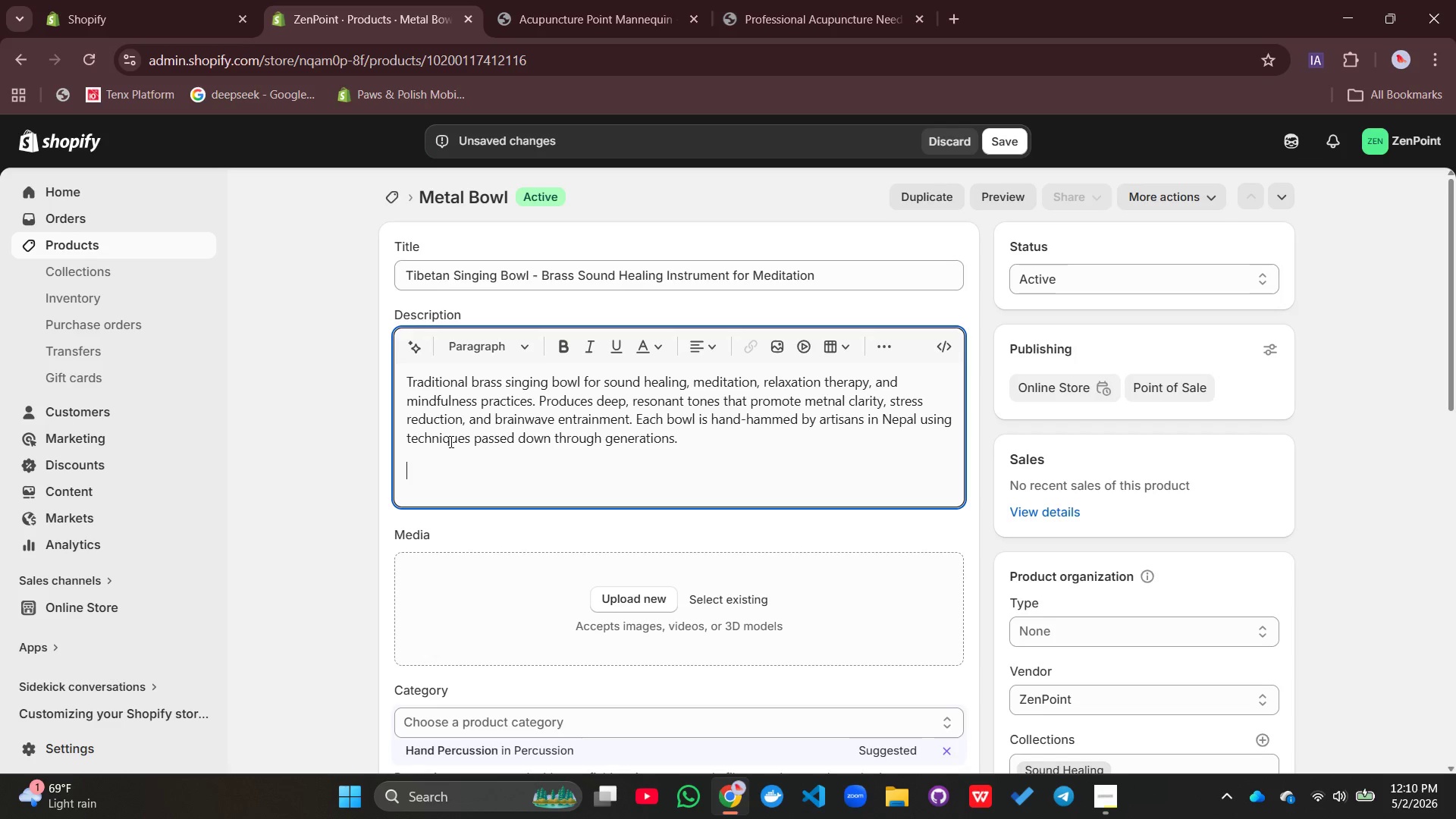 
wait(5.64)
 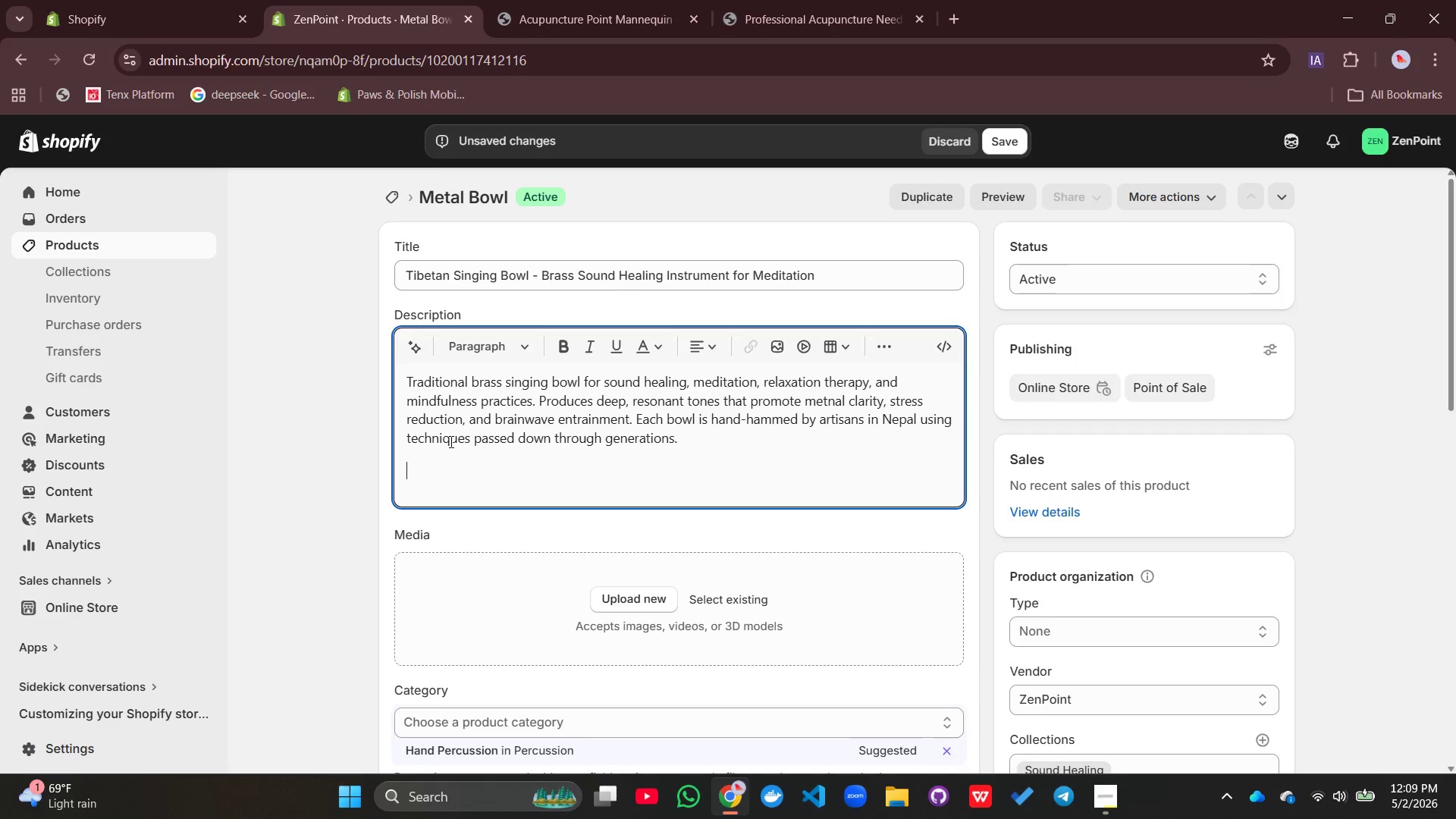 
left_click([1099, 790])